 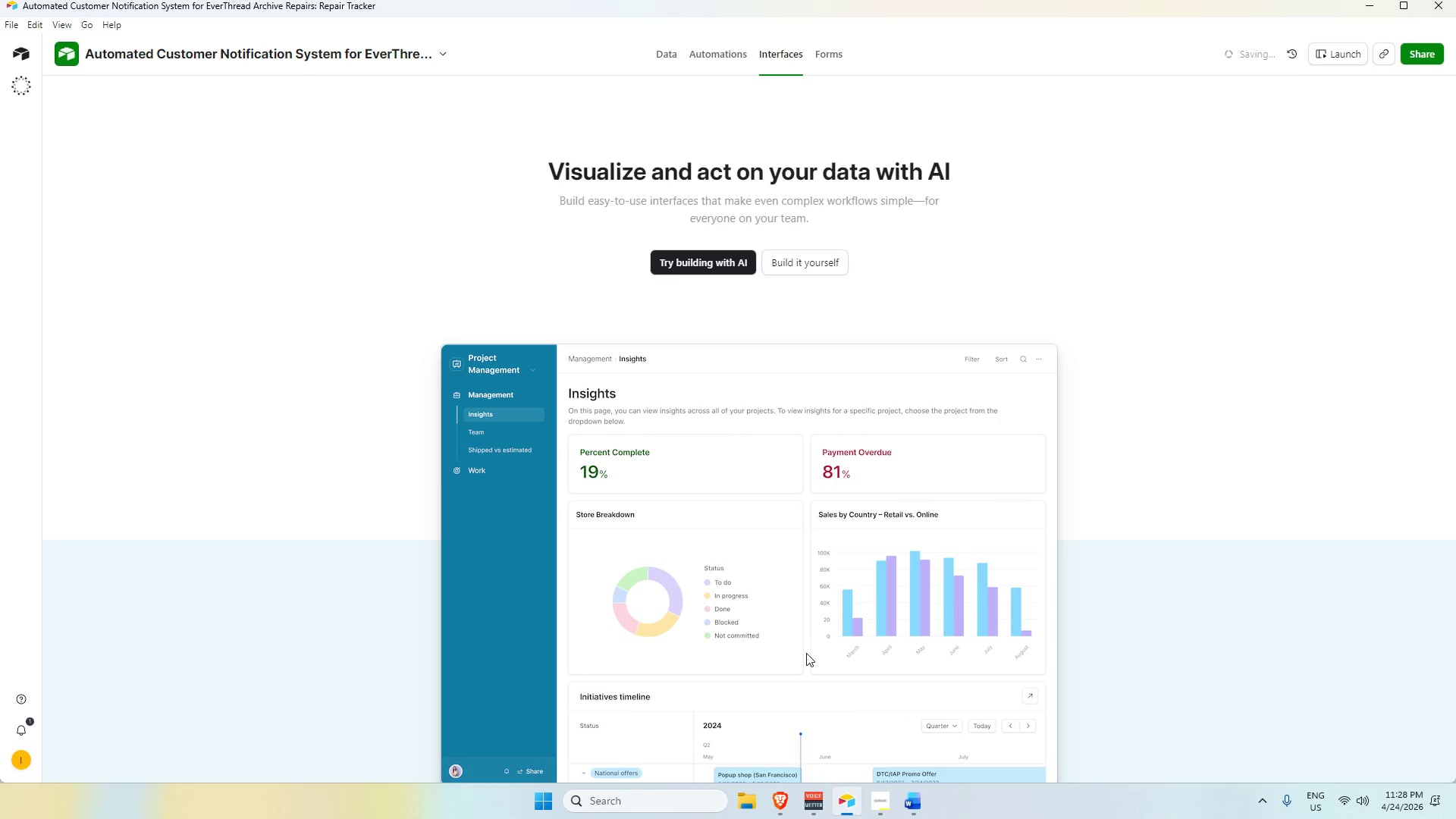 
scroll: coordinate [889, 679], scroll_direction: down, amount: 5.0
 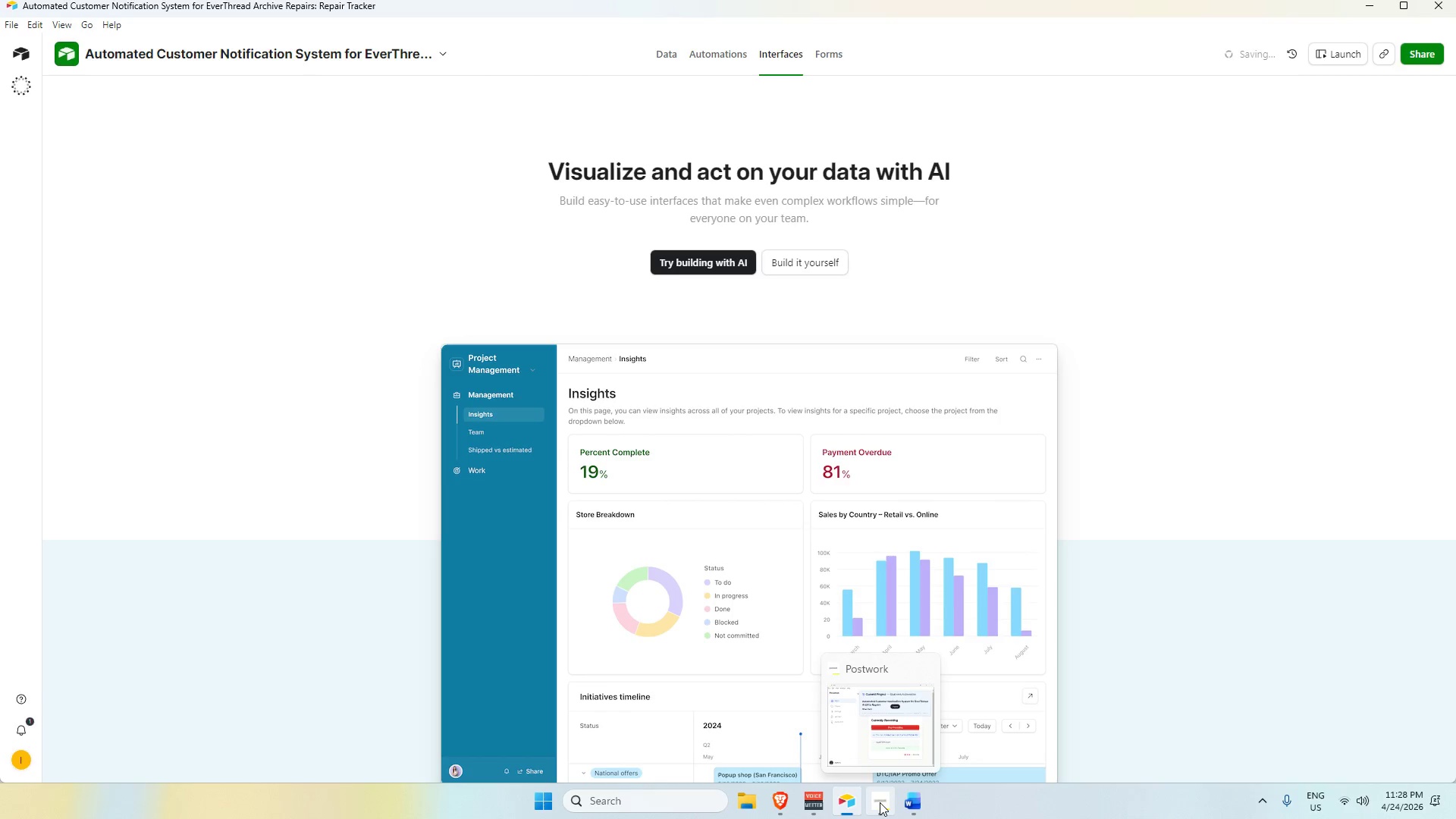 
wait(10.15)
 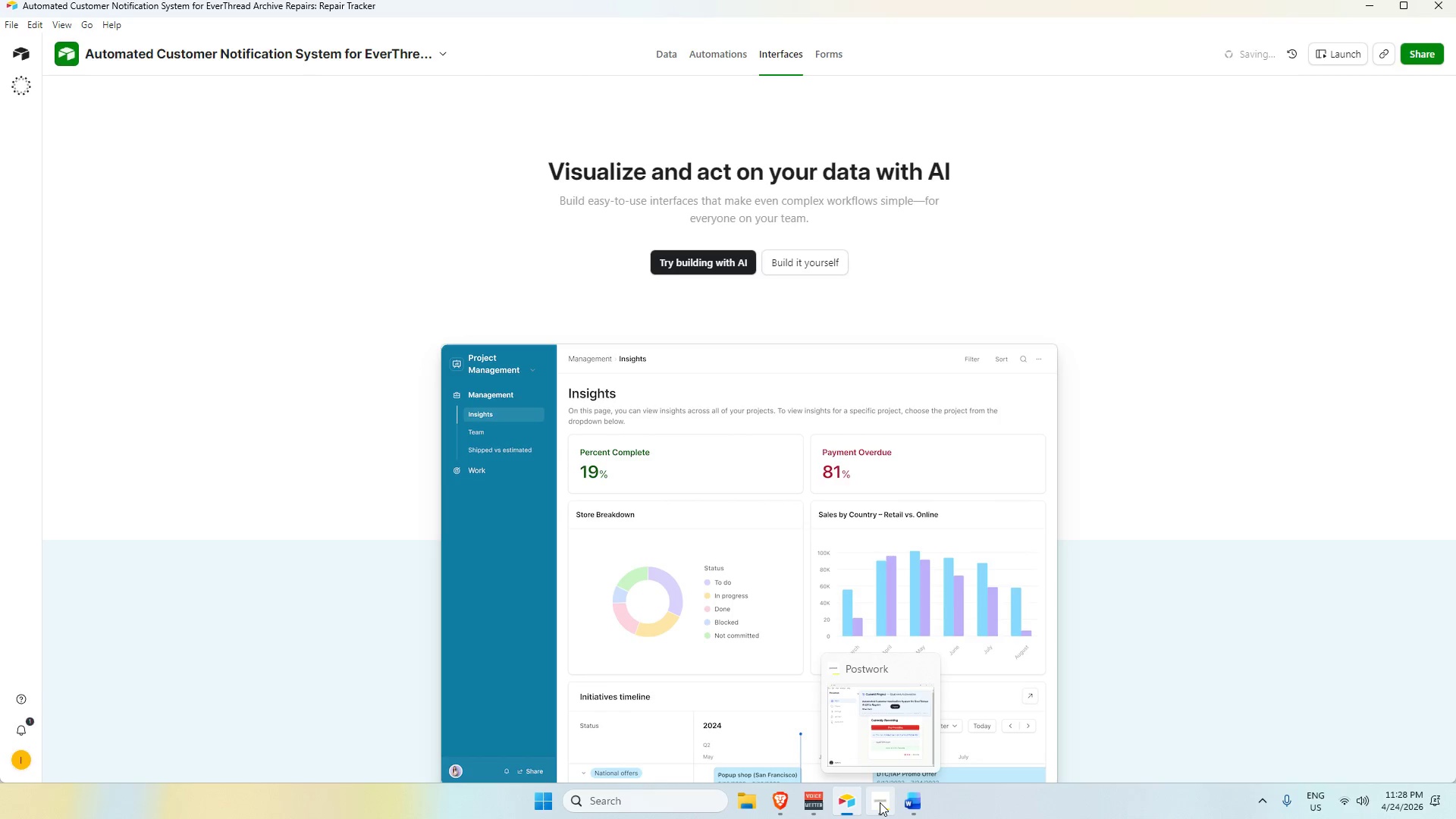 
left_click([814, 262])
 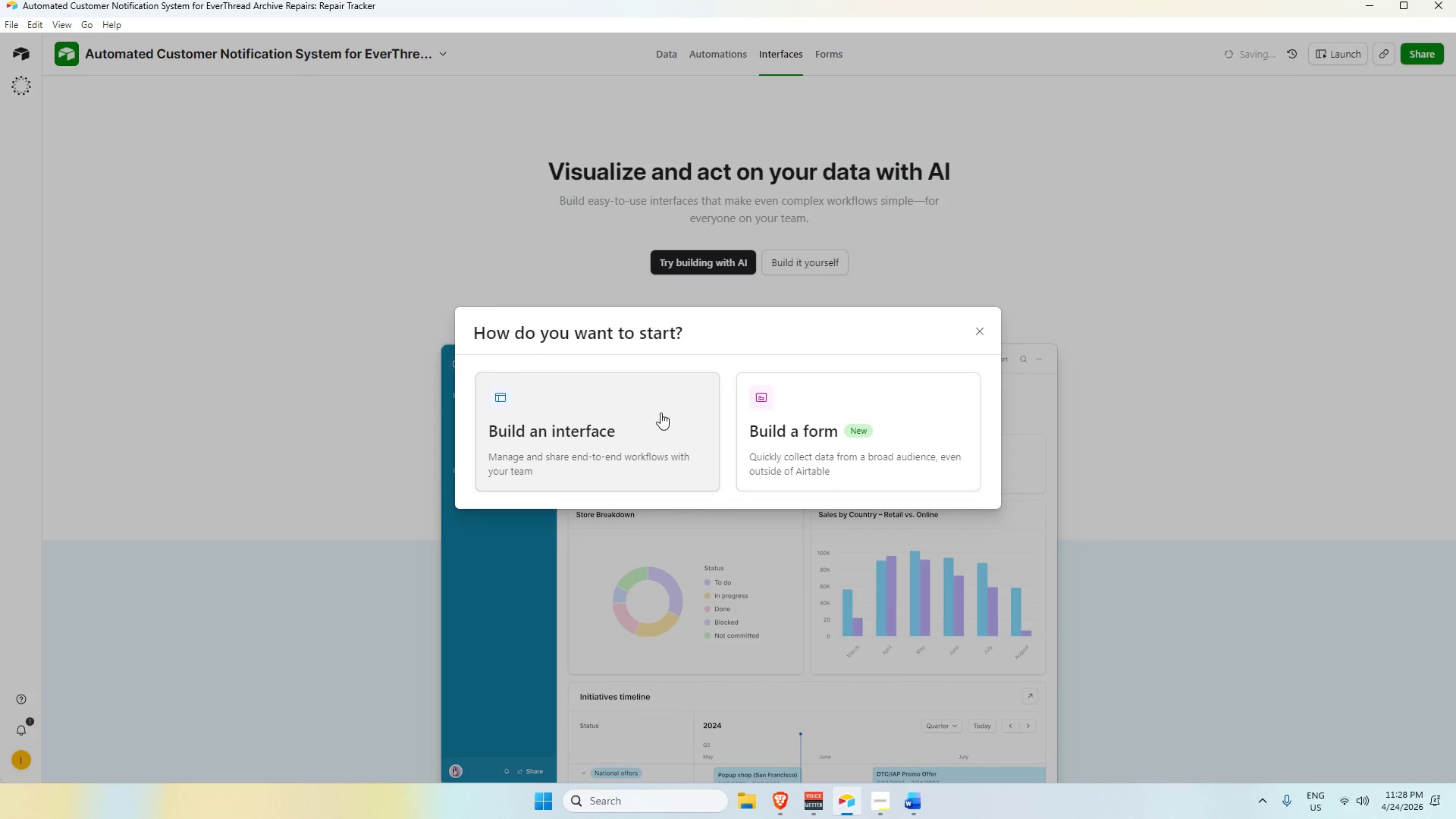 
left_click([657, 413])
 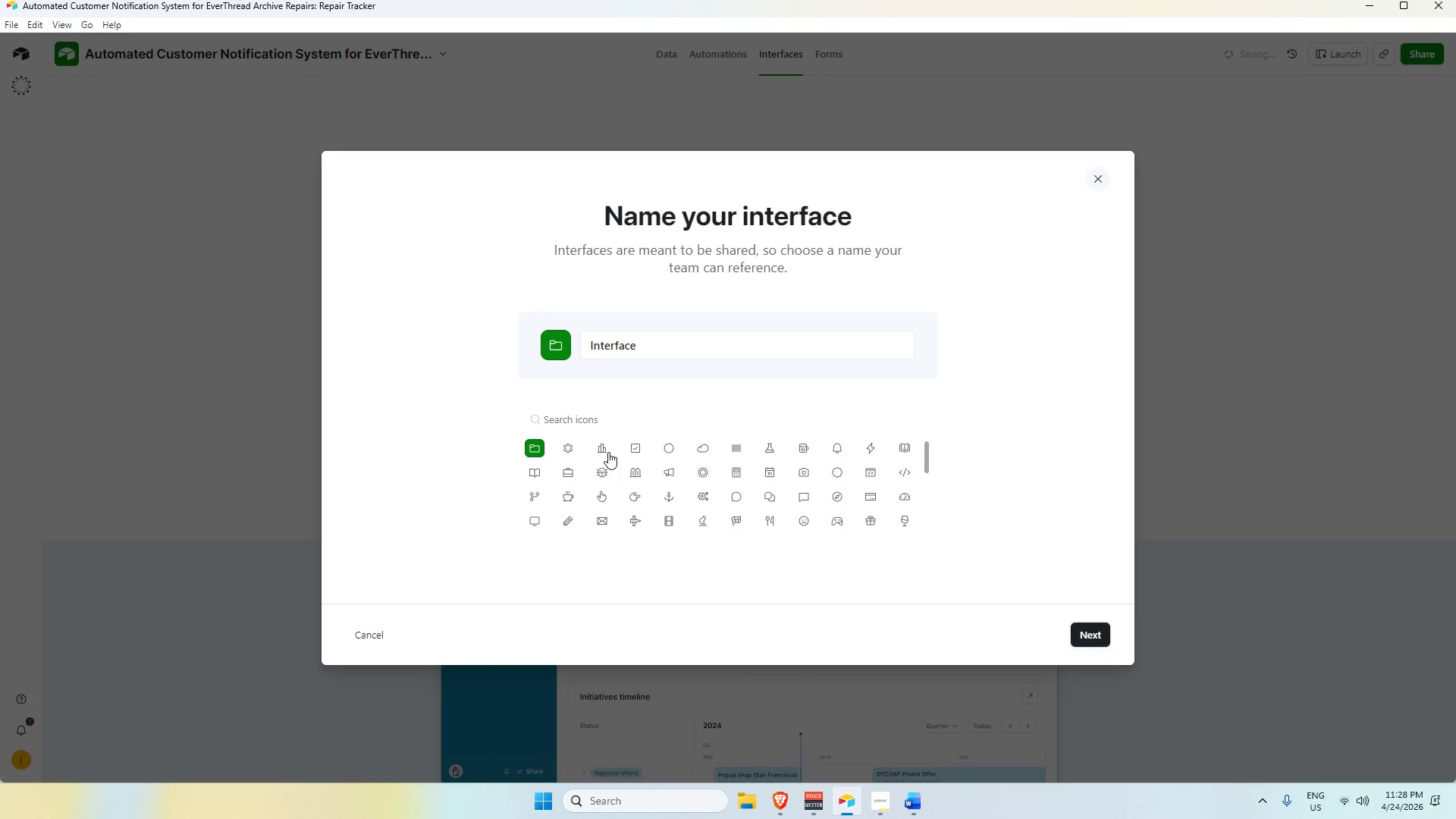 
left_click([638, 448])
 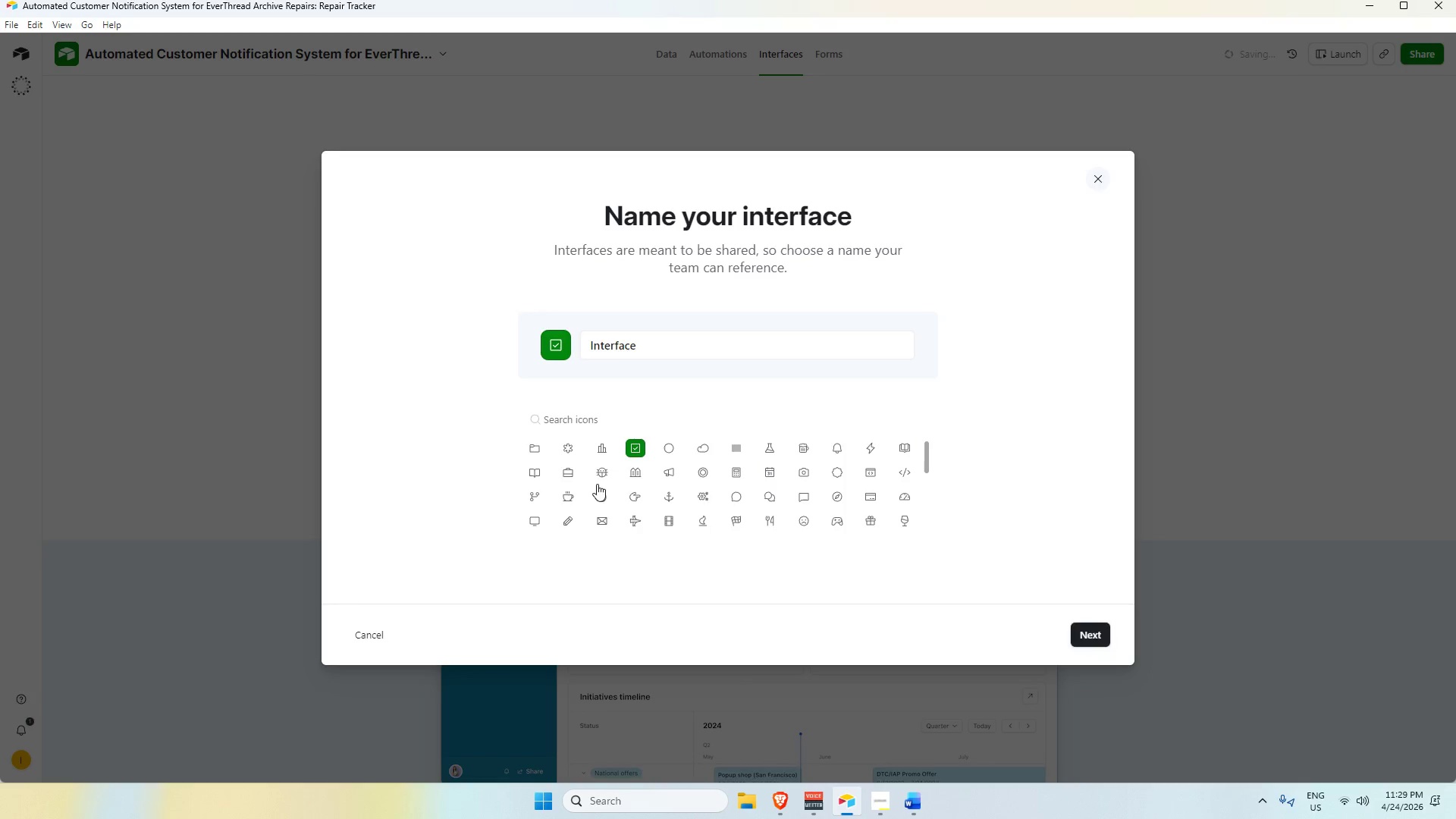 
scroll: coordinate [755, 512], scroll_direction: down, amount: 4.0
 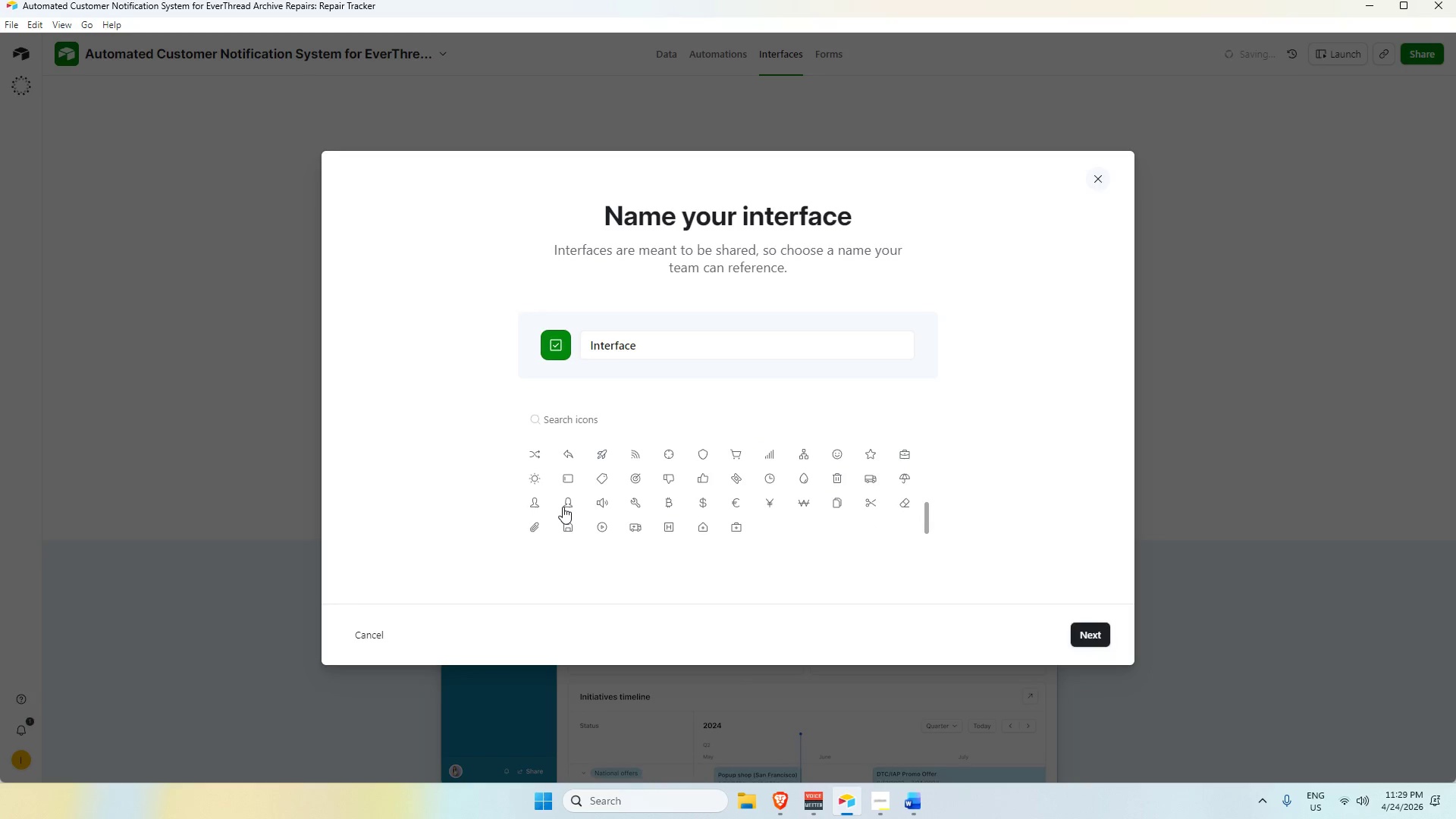 
scroll: coordinate [876, 507], scroll_direction: up, amount: 3.0
 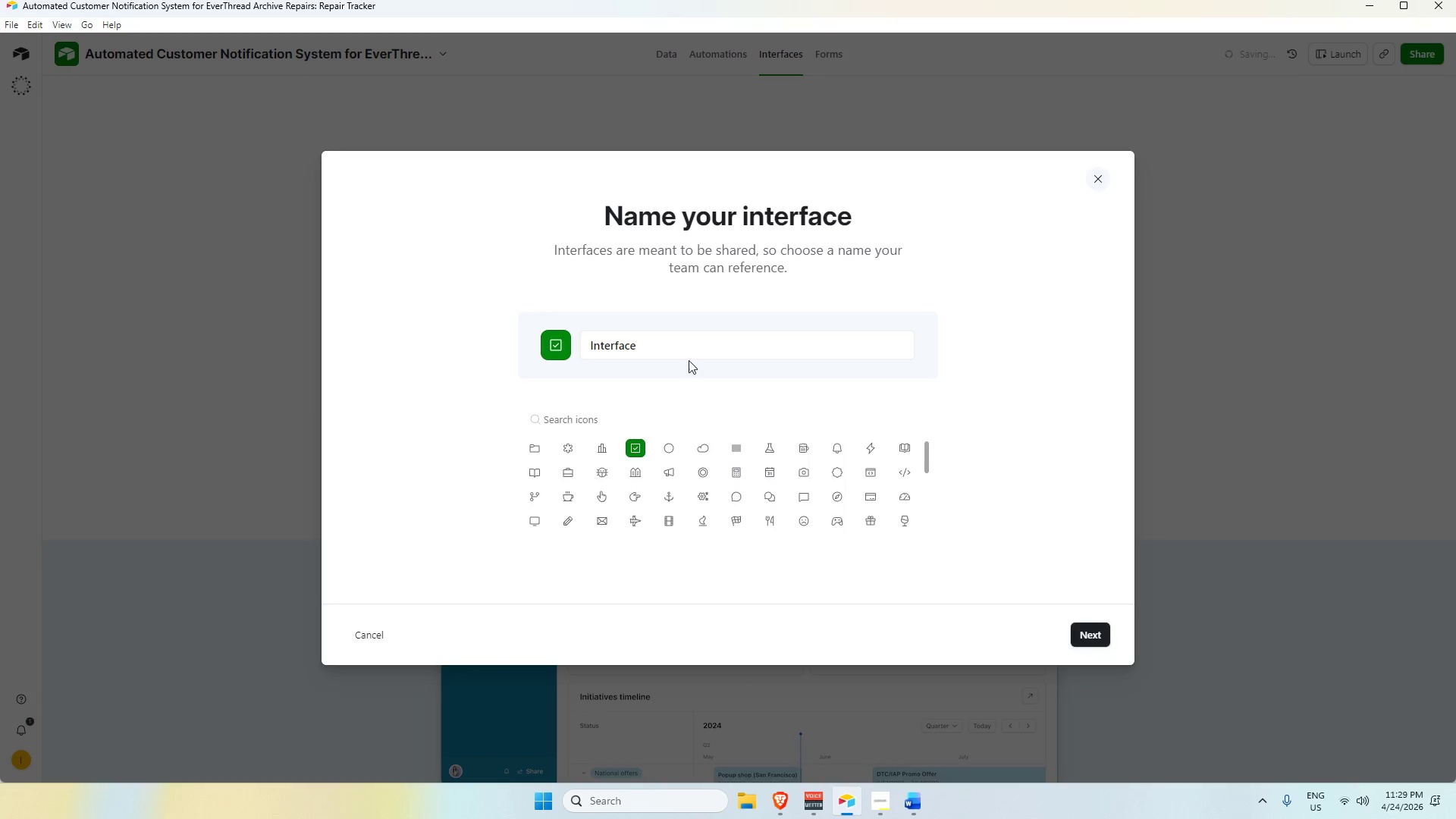 
left_click([678, 344])
 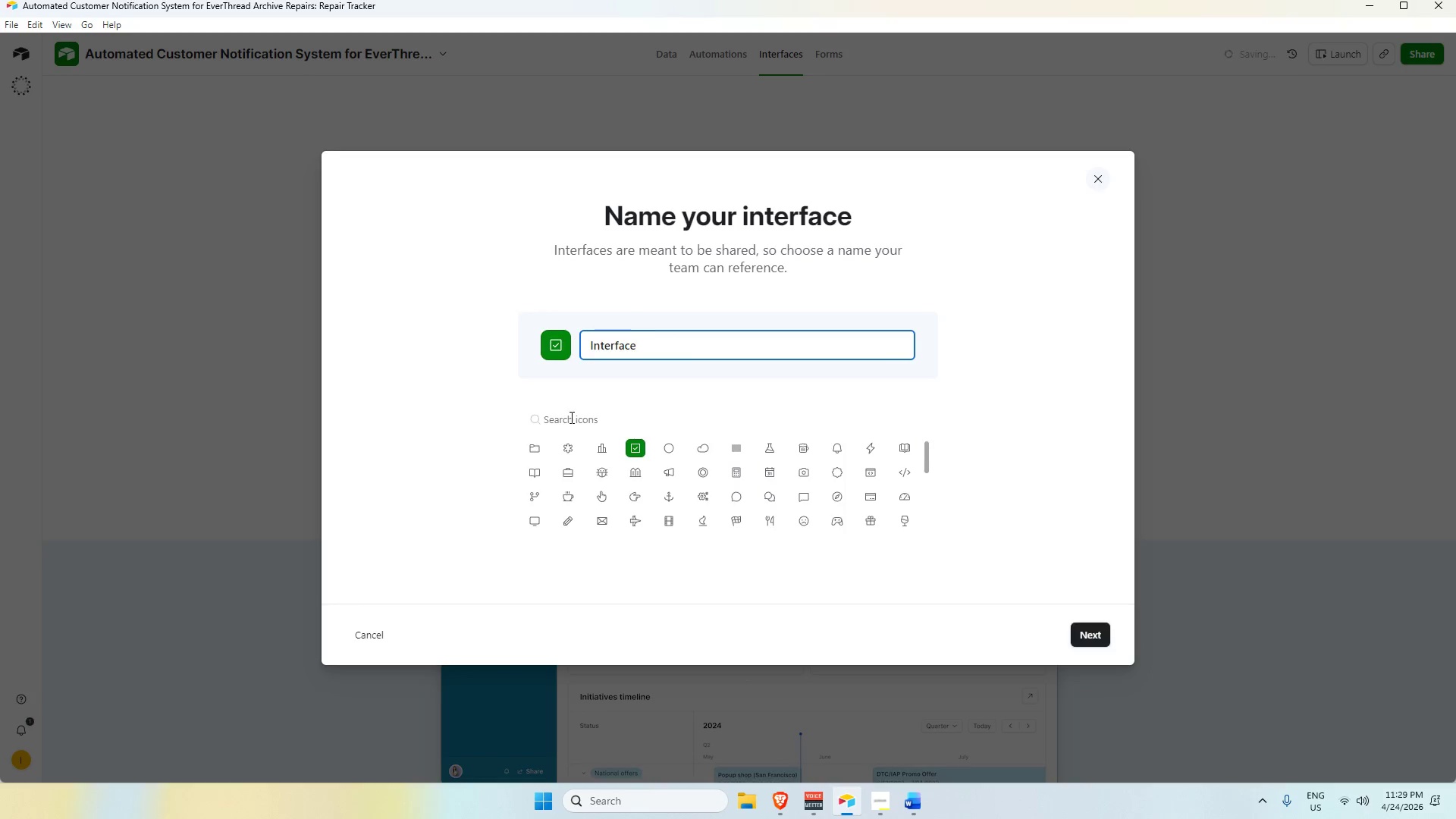 
left_click([566, 421])
 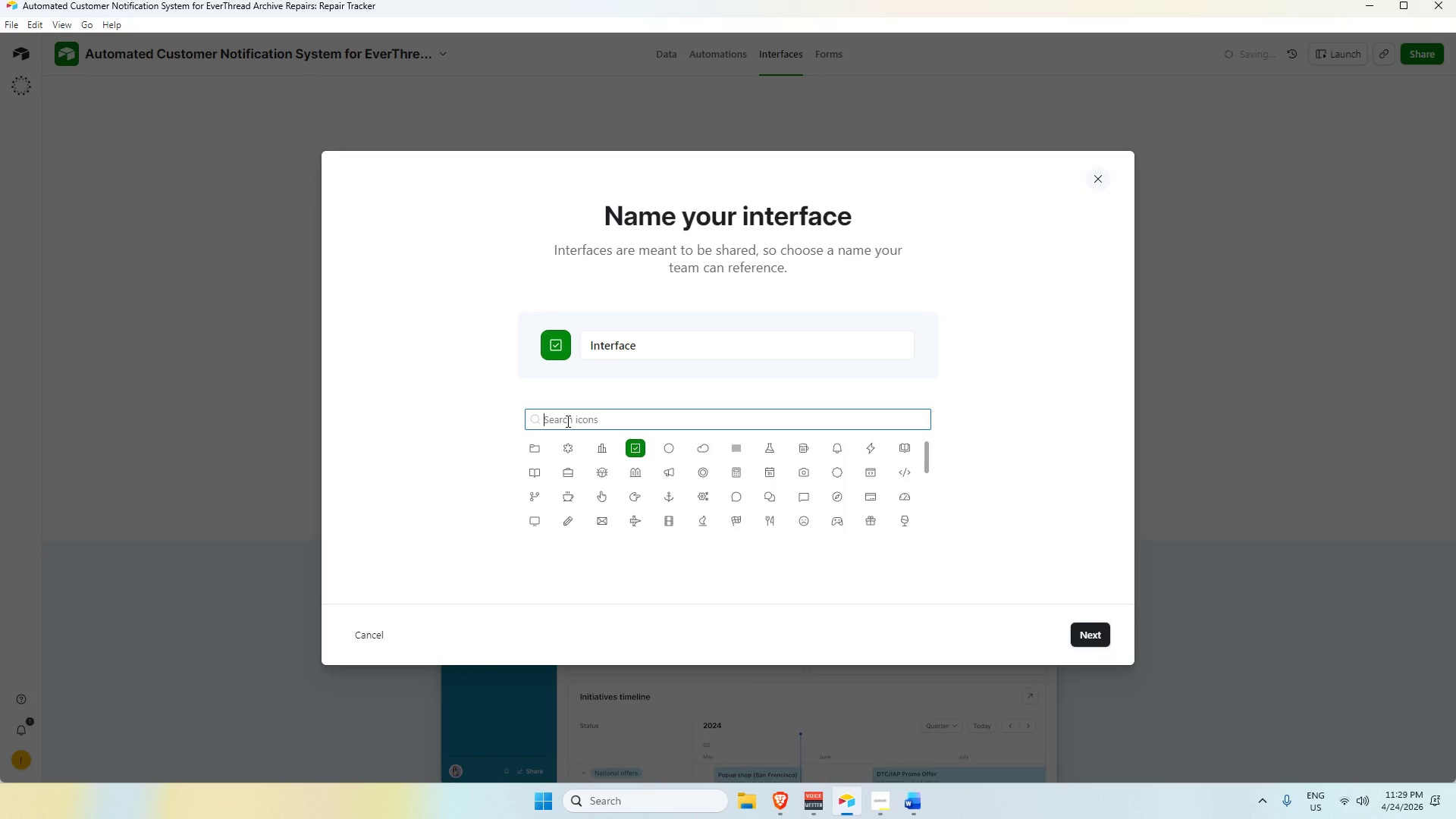 
type(sc)
 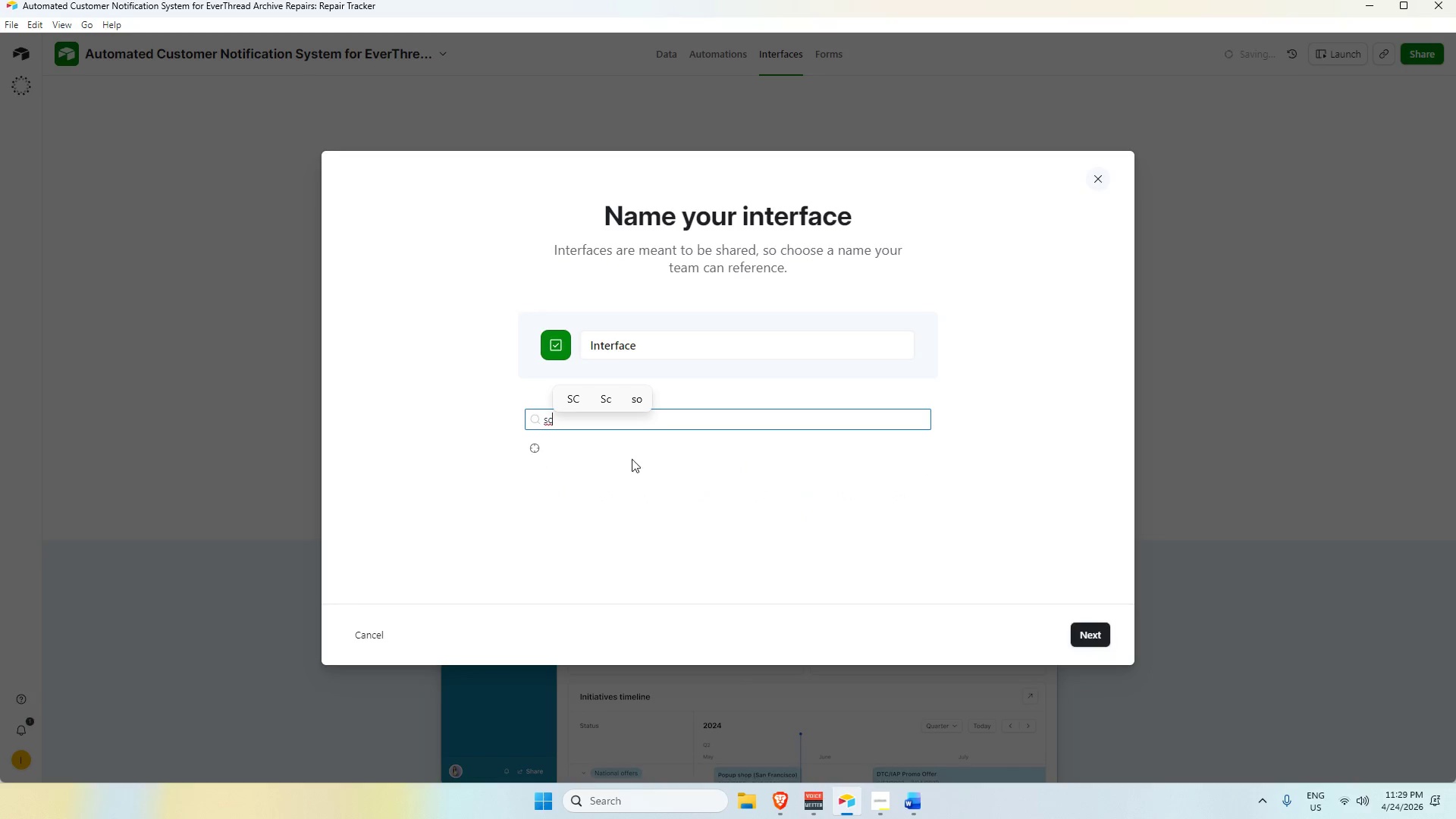 
key(Backspace)
 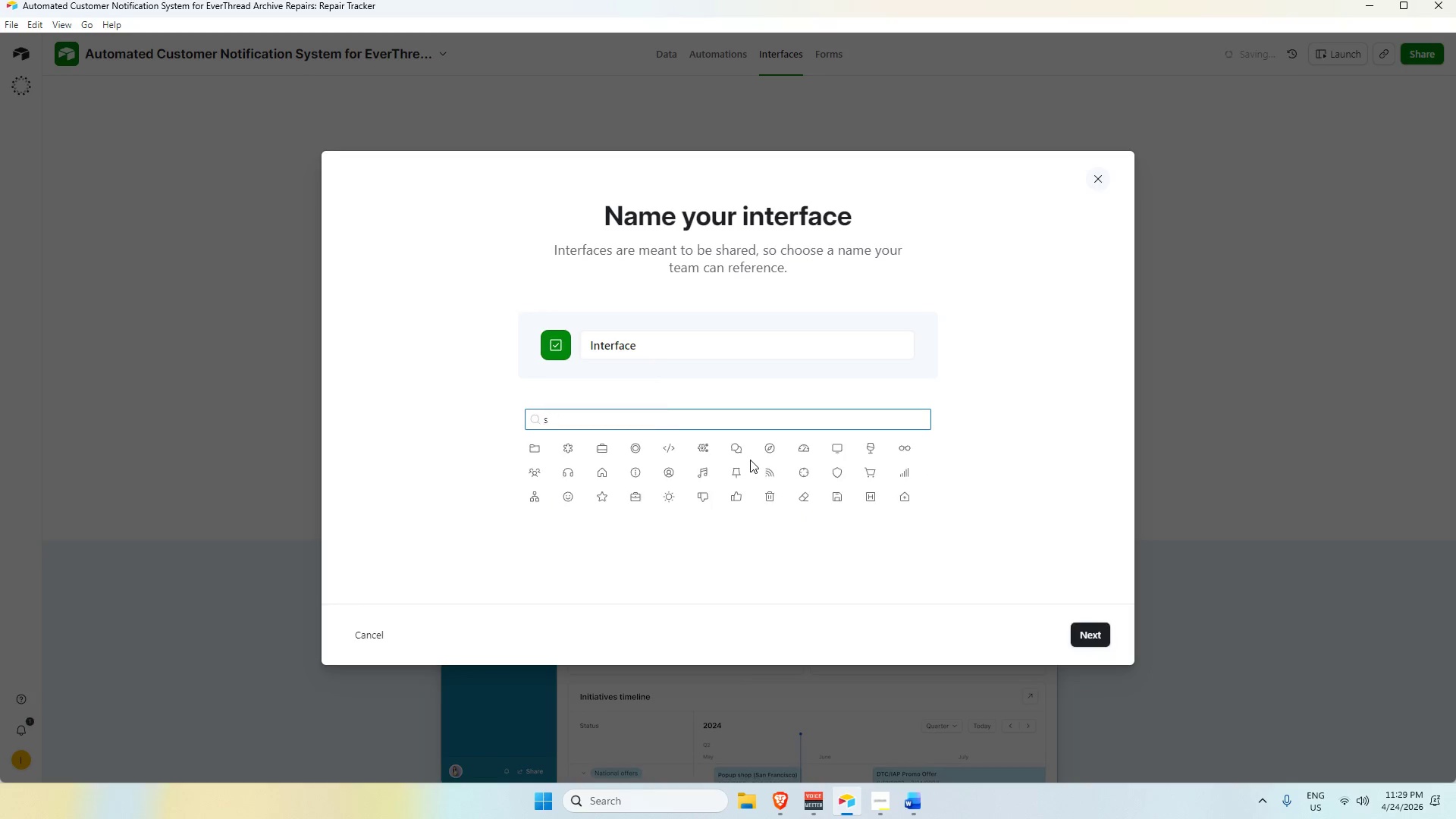 
key(Backspace)
 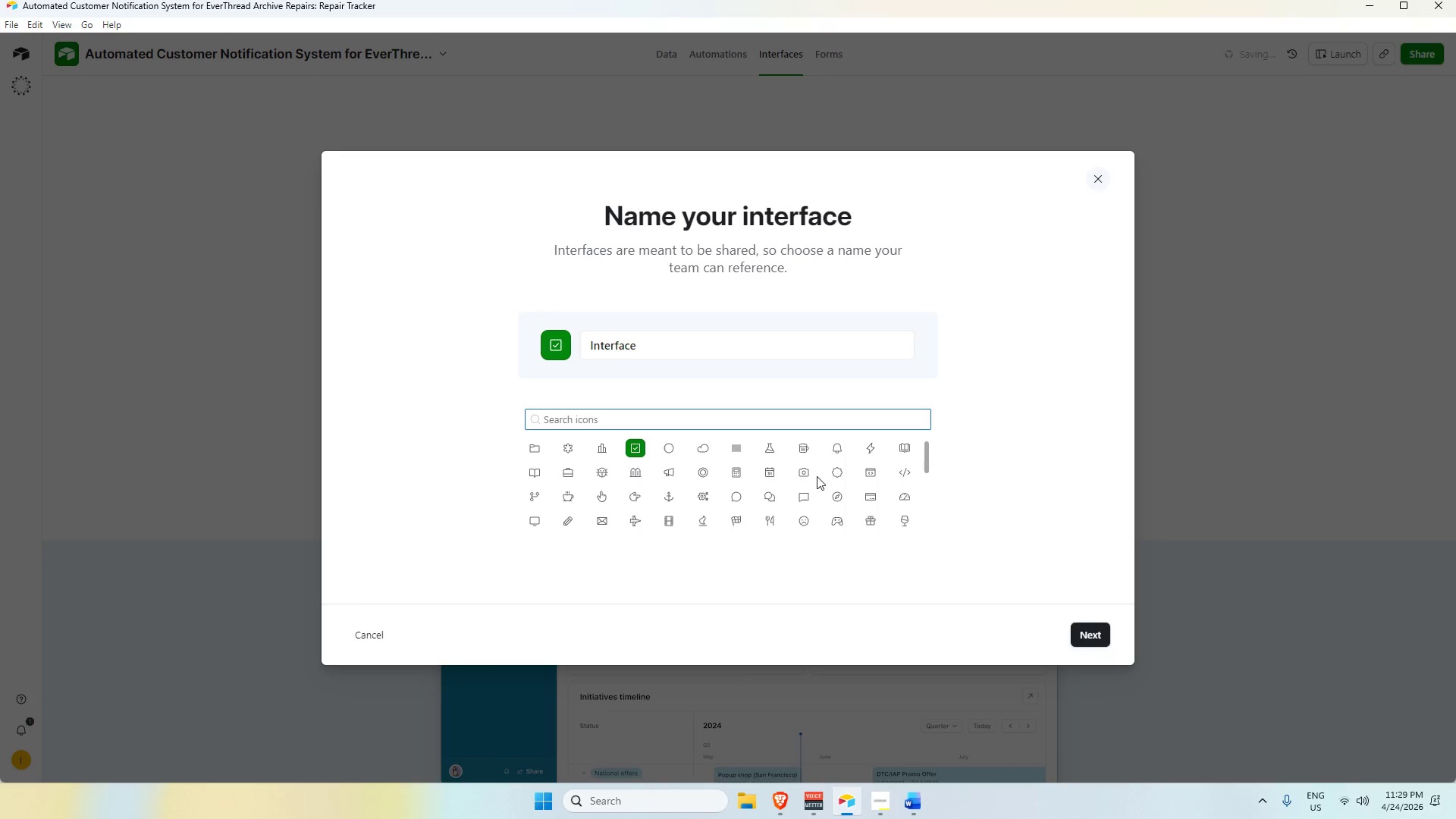 
wait(8.22)
 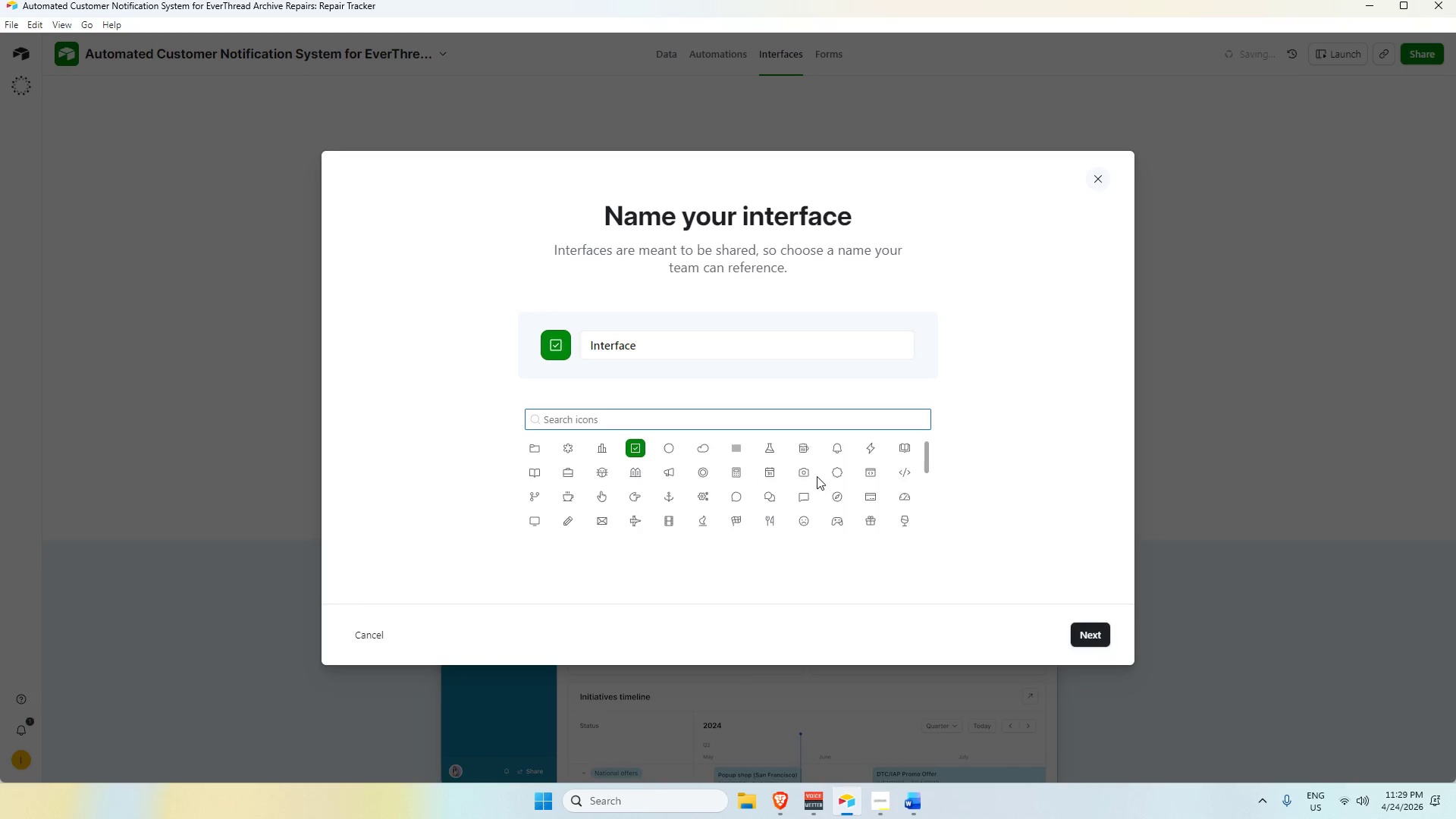 
left_click([674, 474])
 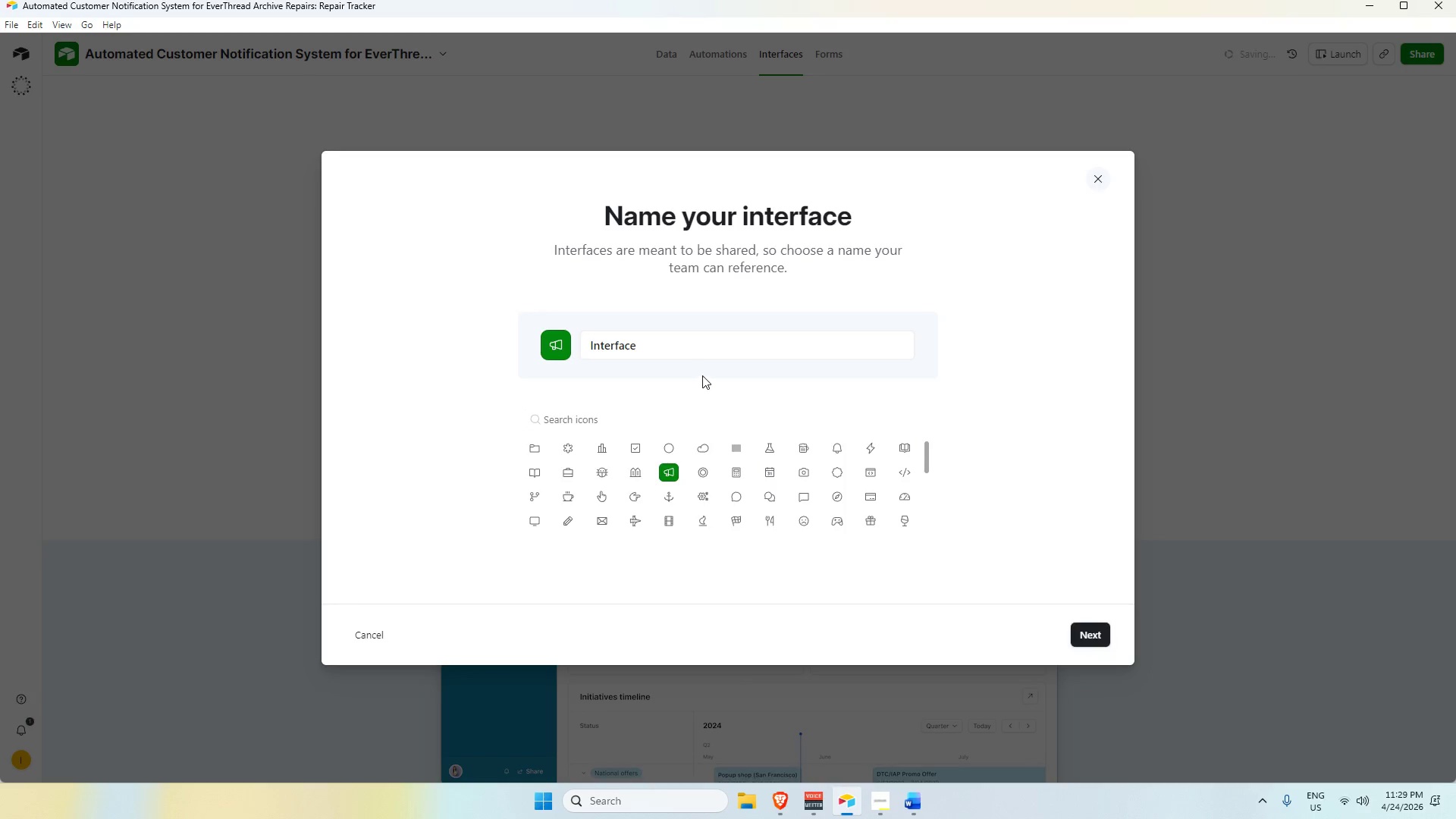 
left_click([703, 350])
 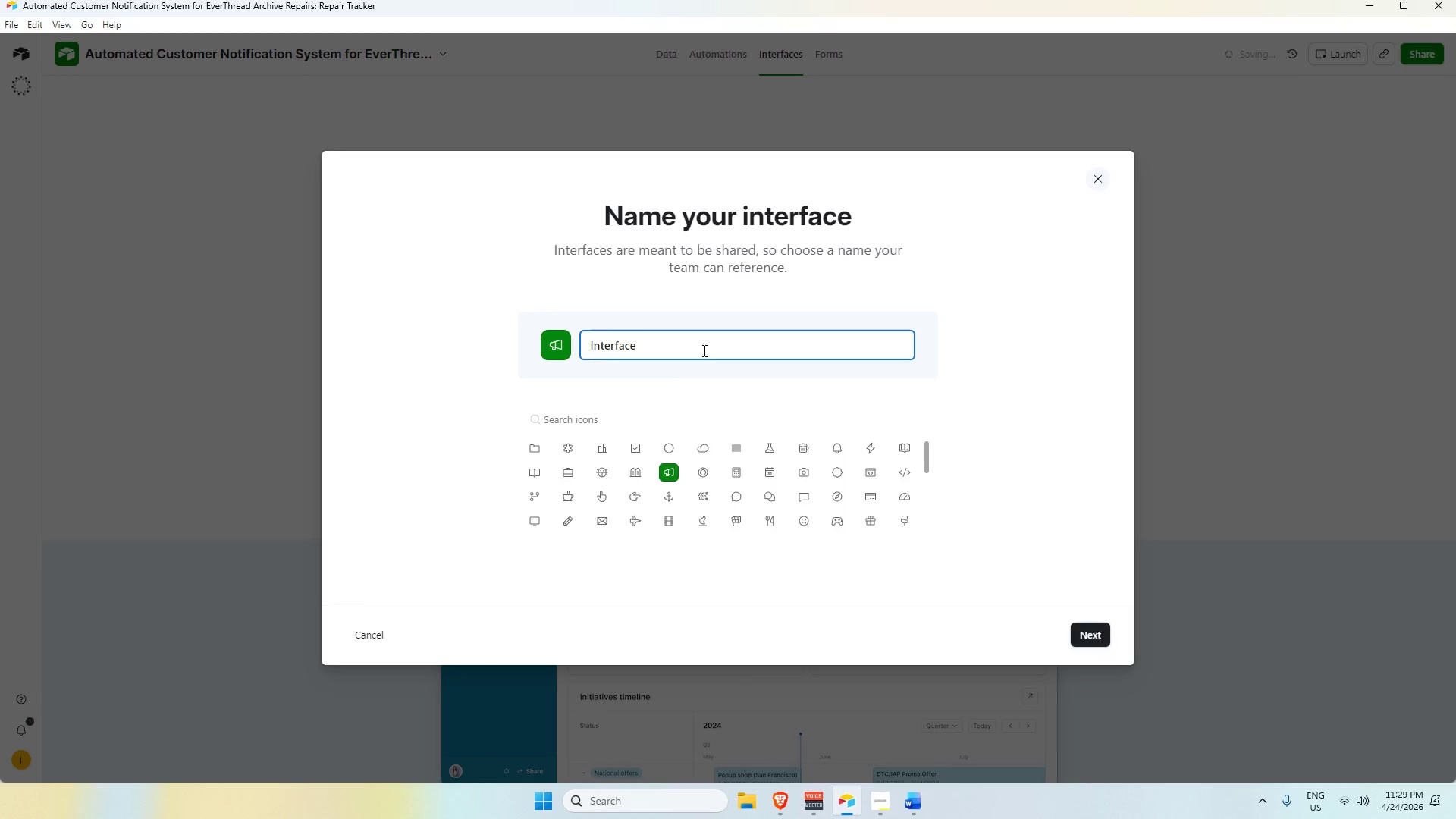 
left_click_drag(start_coordinate=[703, 350], to_coordinate=[537, 356])
 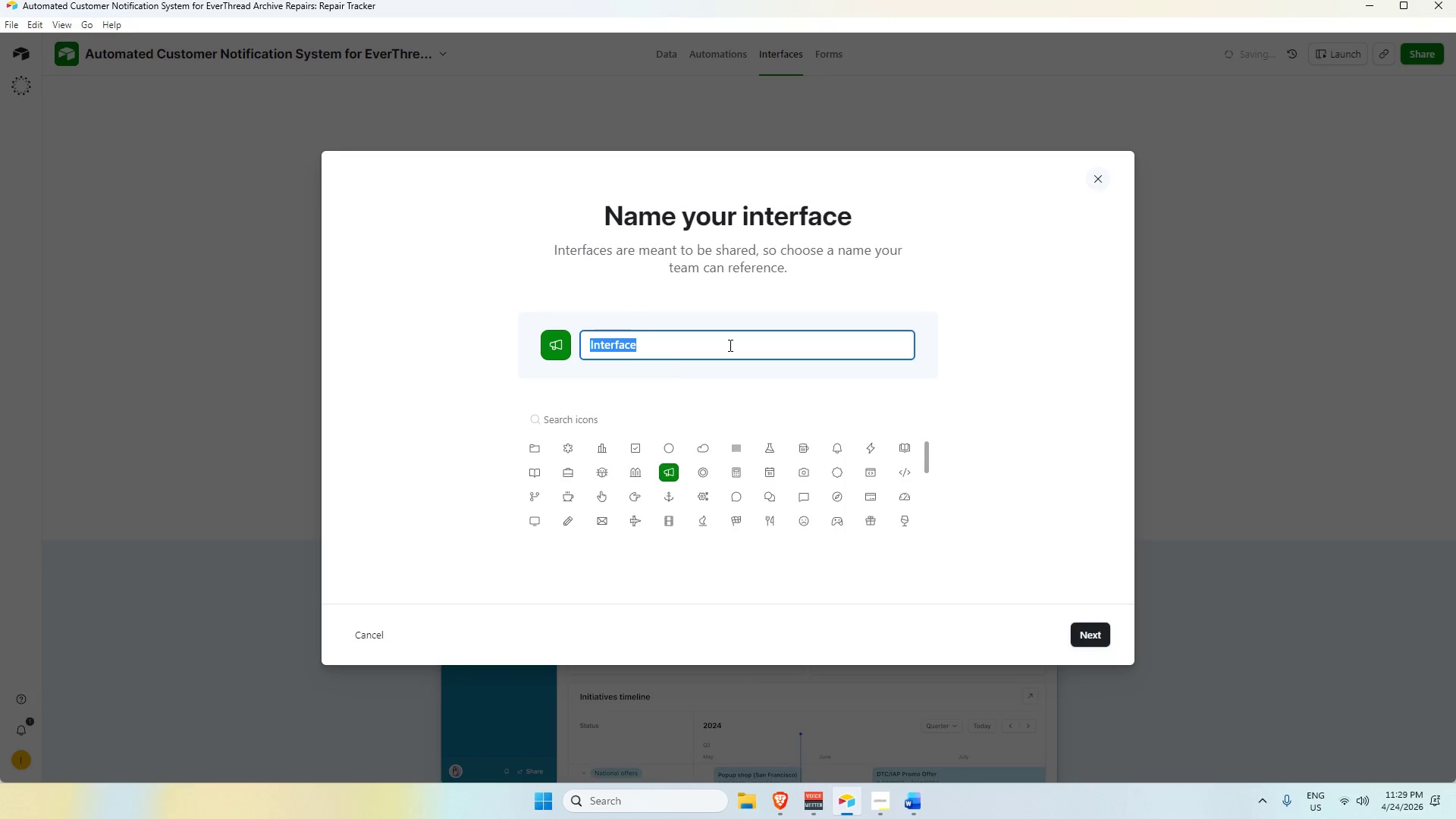 
key(Backspace)
 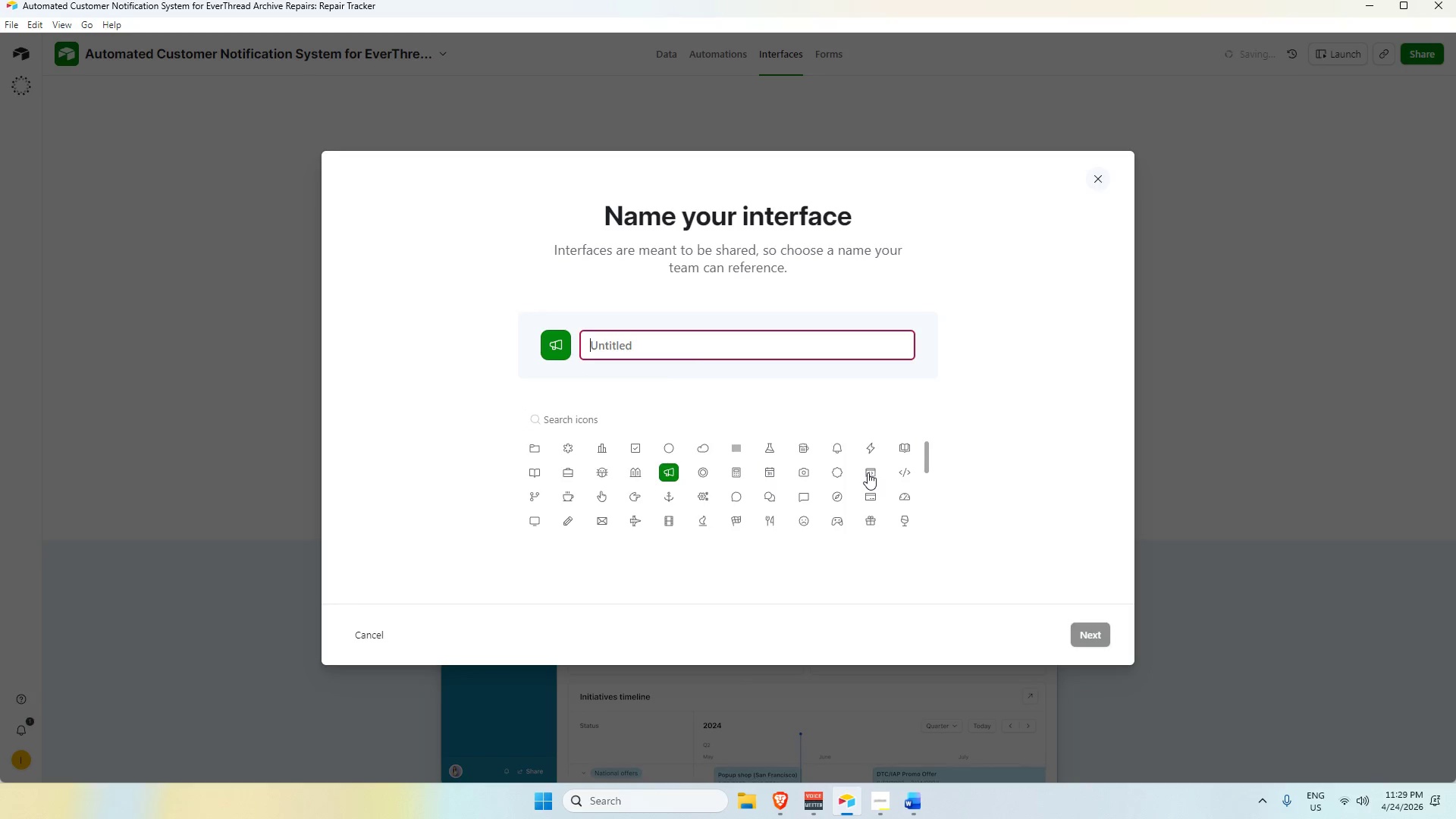 
key(Alt+AltLeft)
 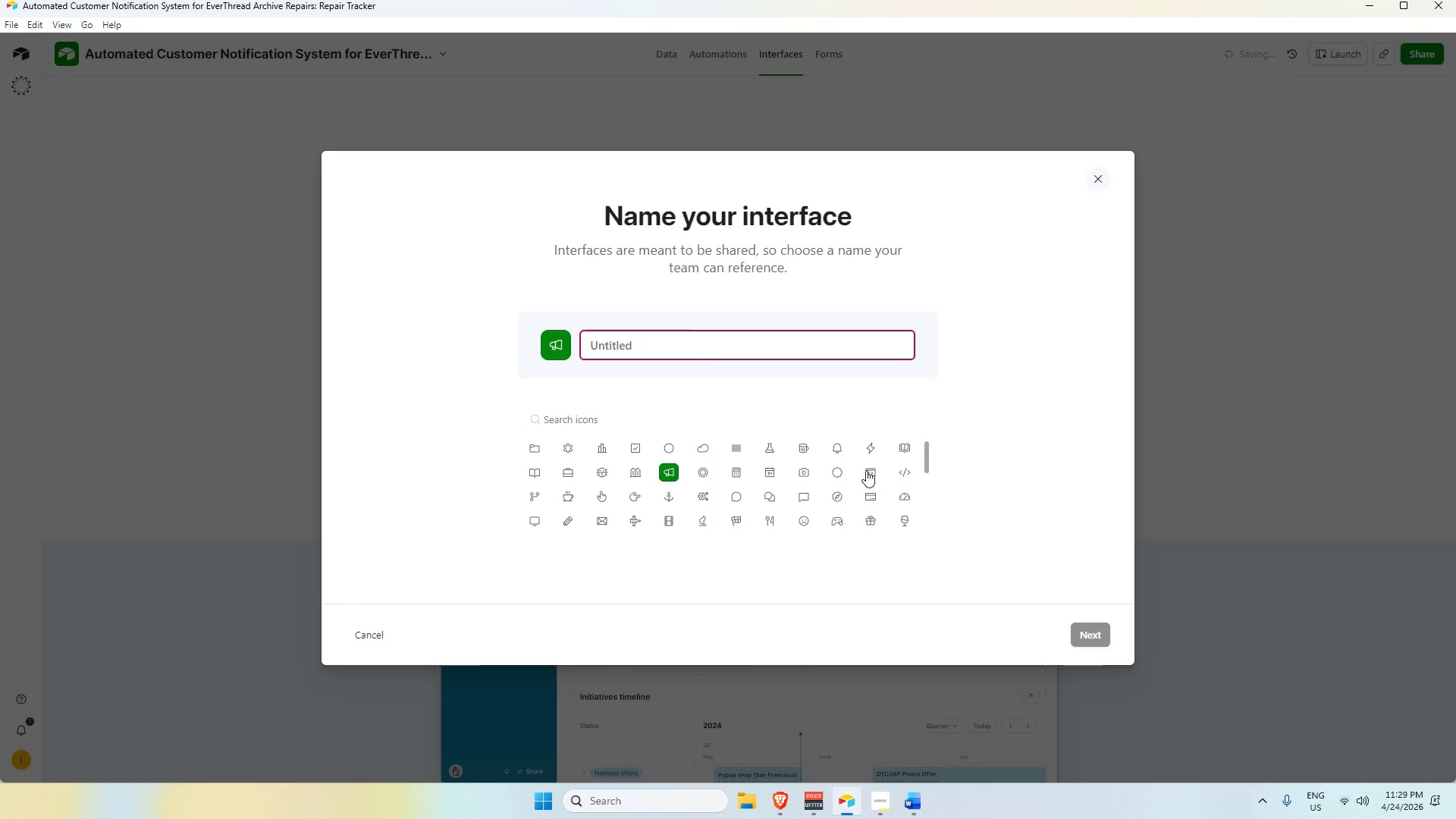 
key(Alt+Tab)